 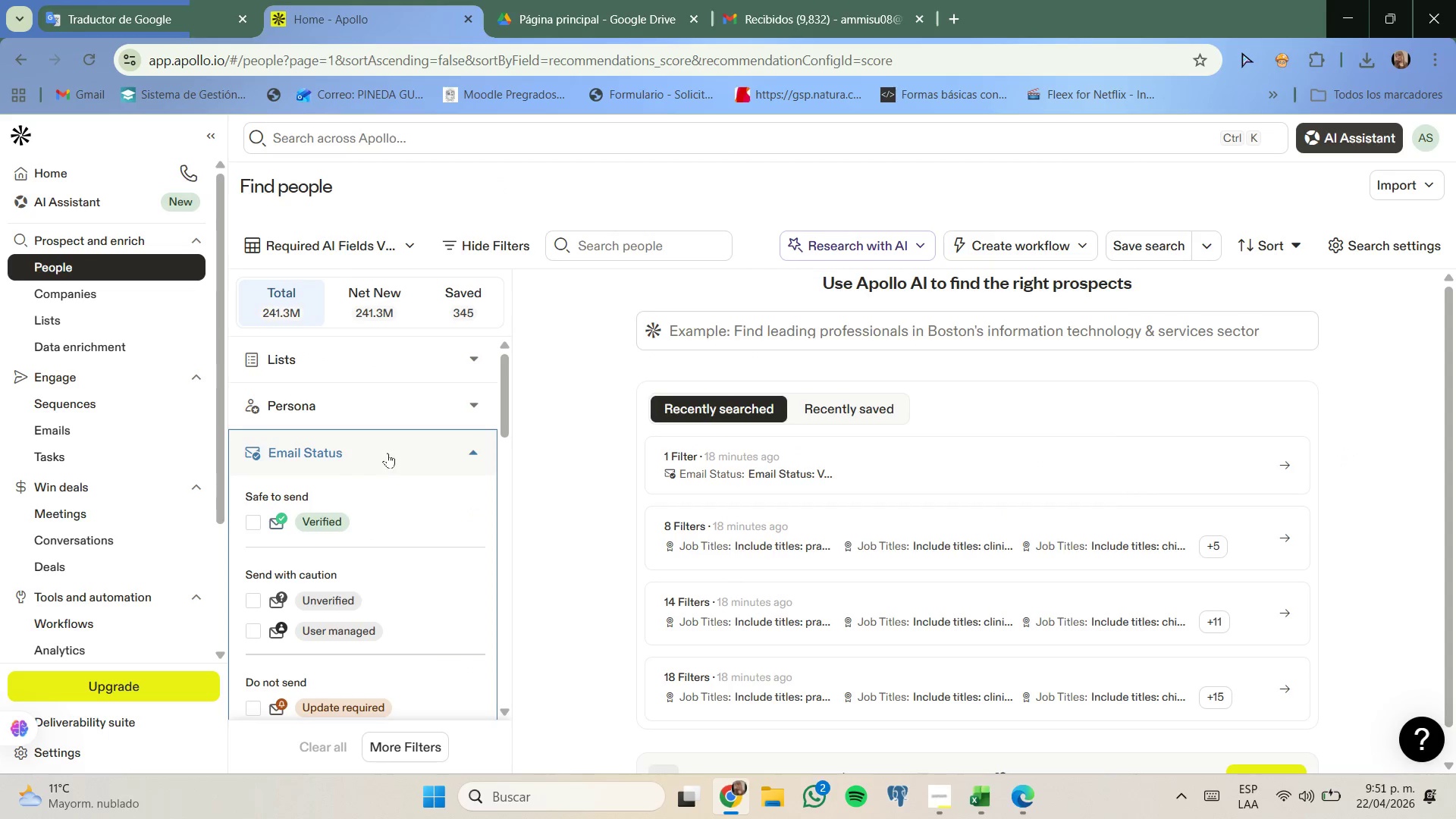 
left_click([262, 516])
 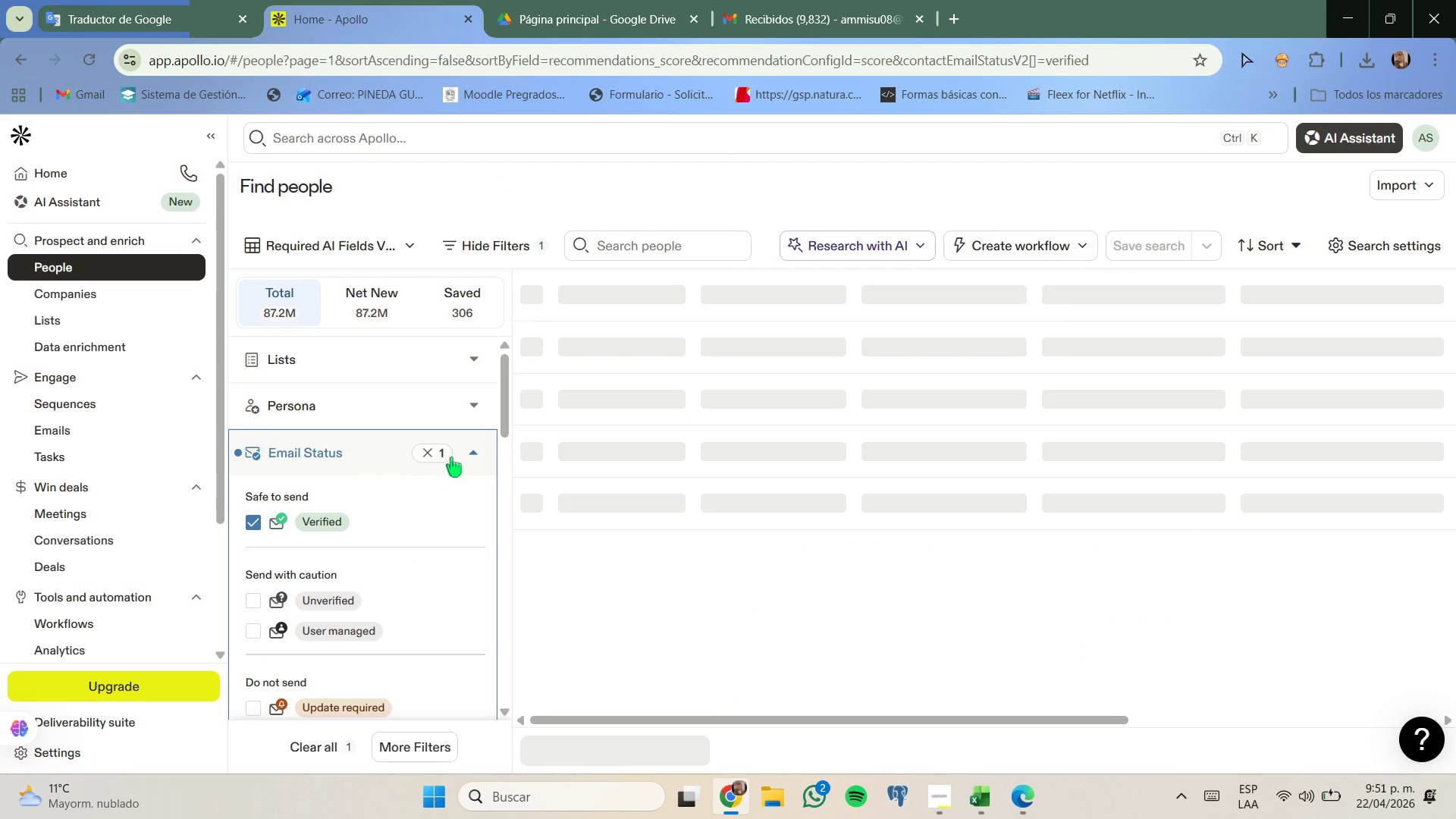 
left_click([470, 450])
 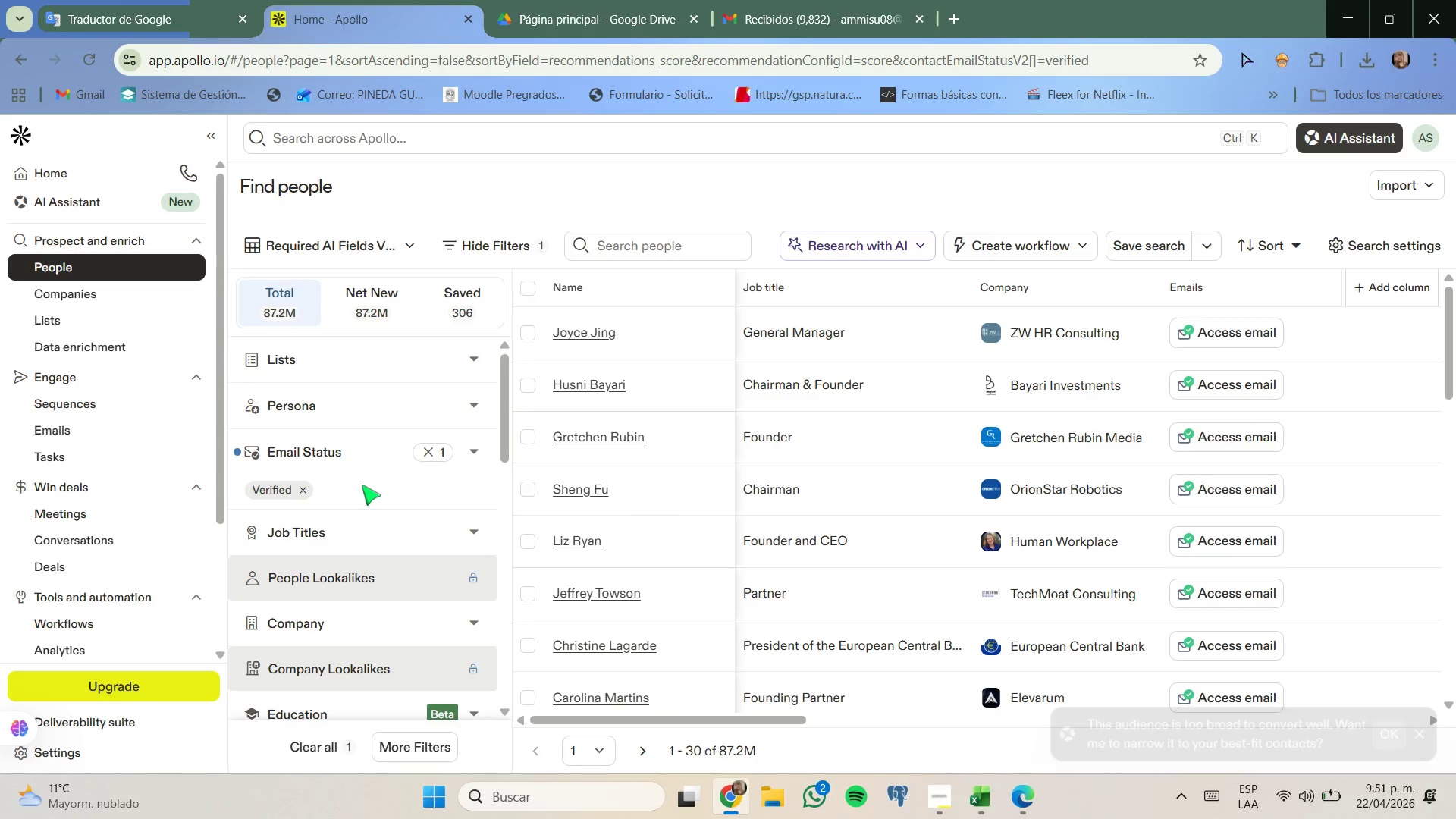 
scroll: coordinate [357, 529], scroll_direction: down, amount: 3.0
 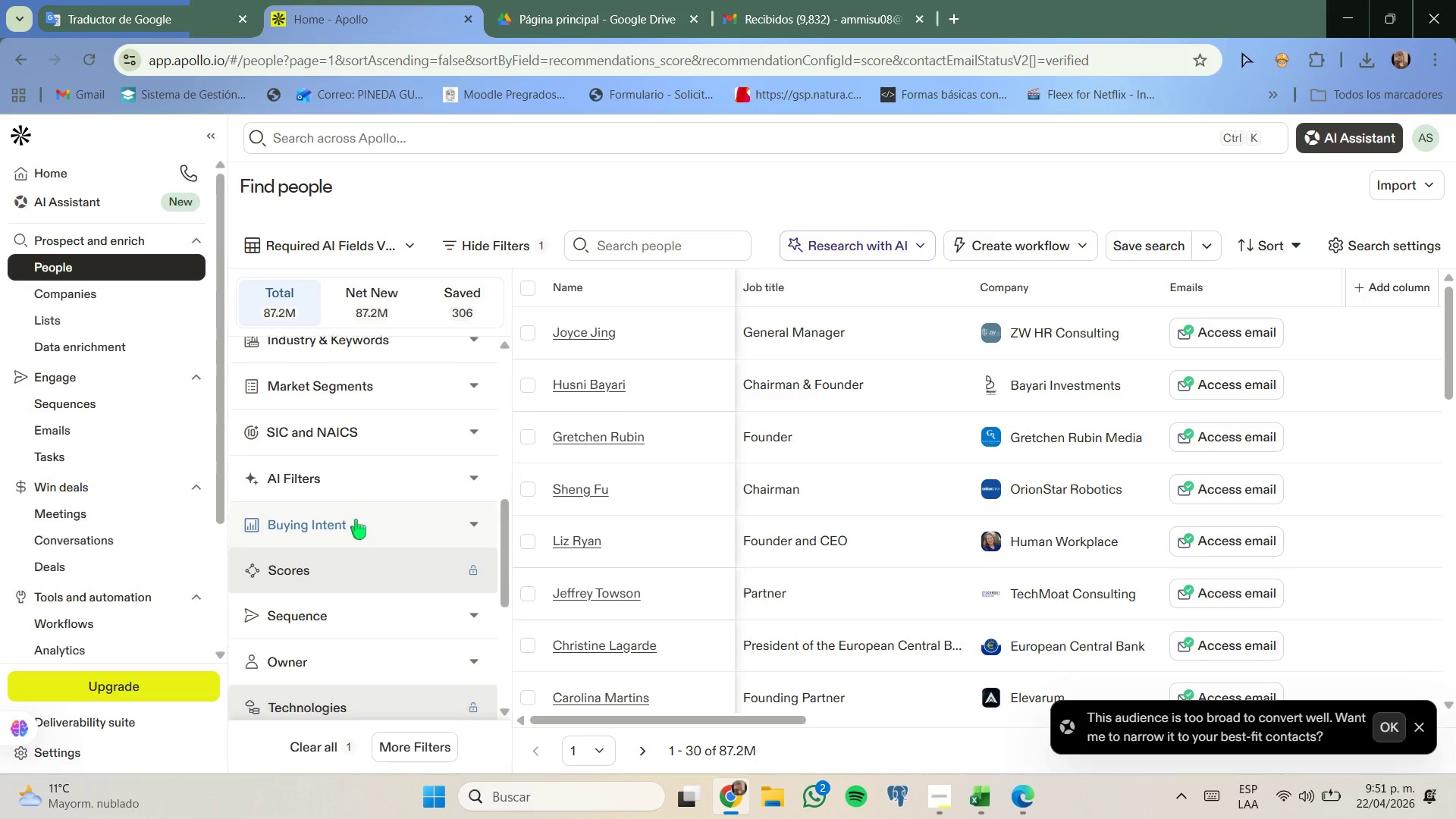 
scroll: coordinate [356, 519], scroll_direction: up, amount: 2.0
 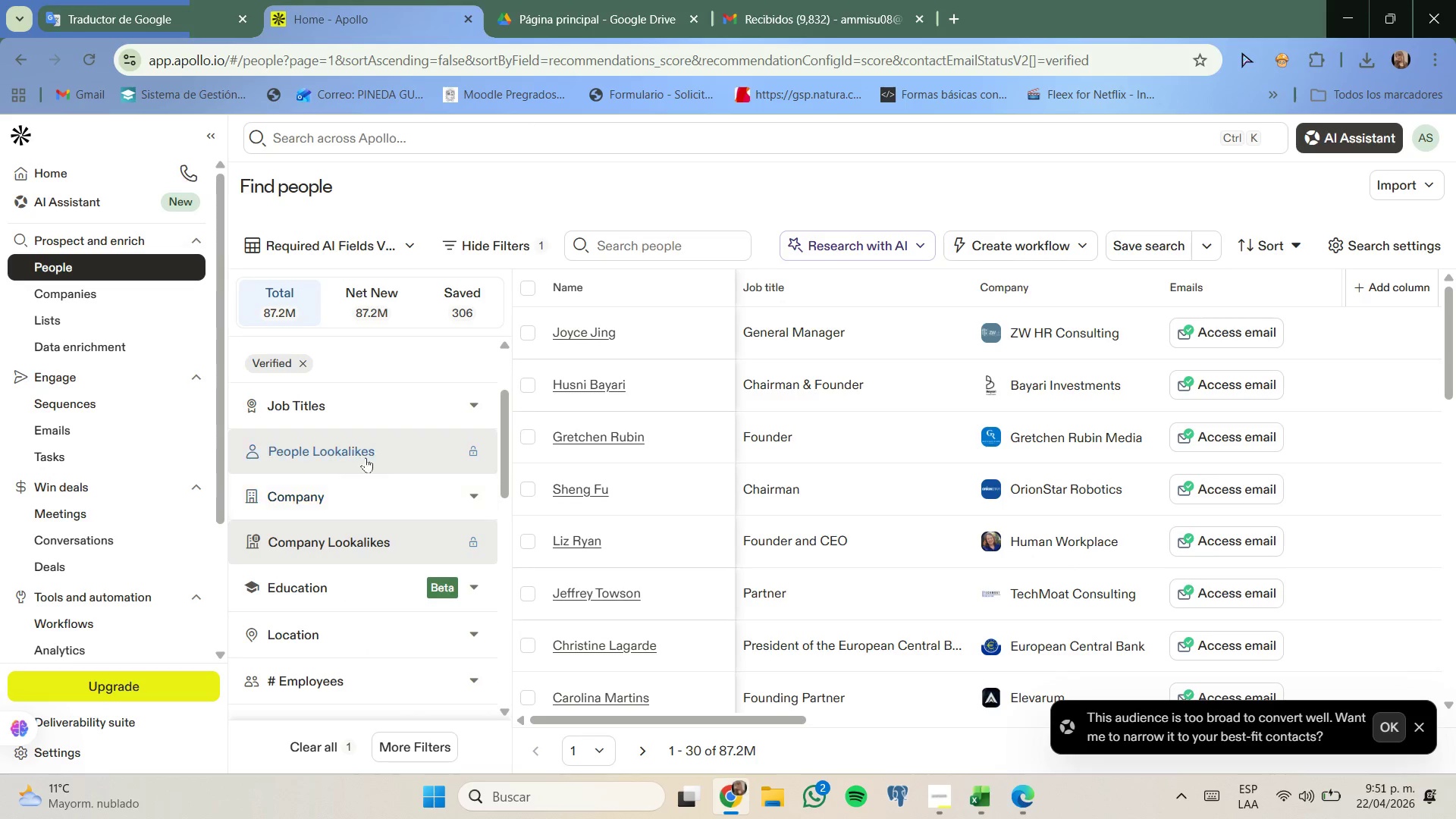 
left_click([367, 416])
 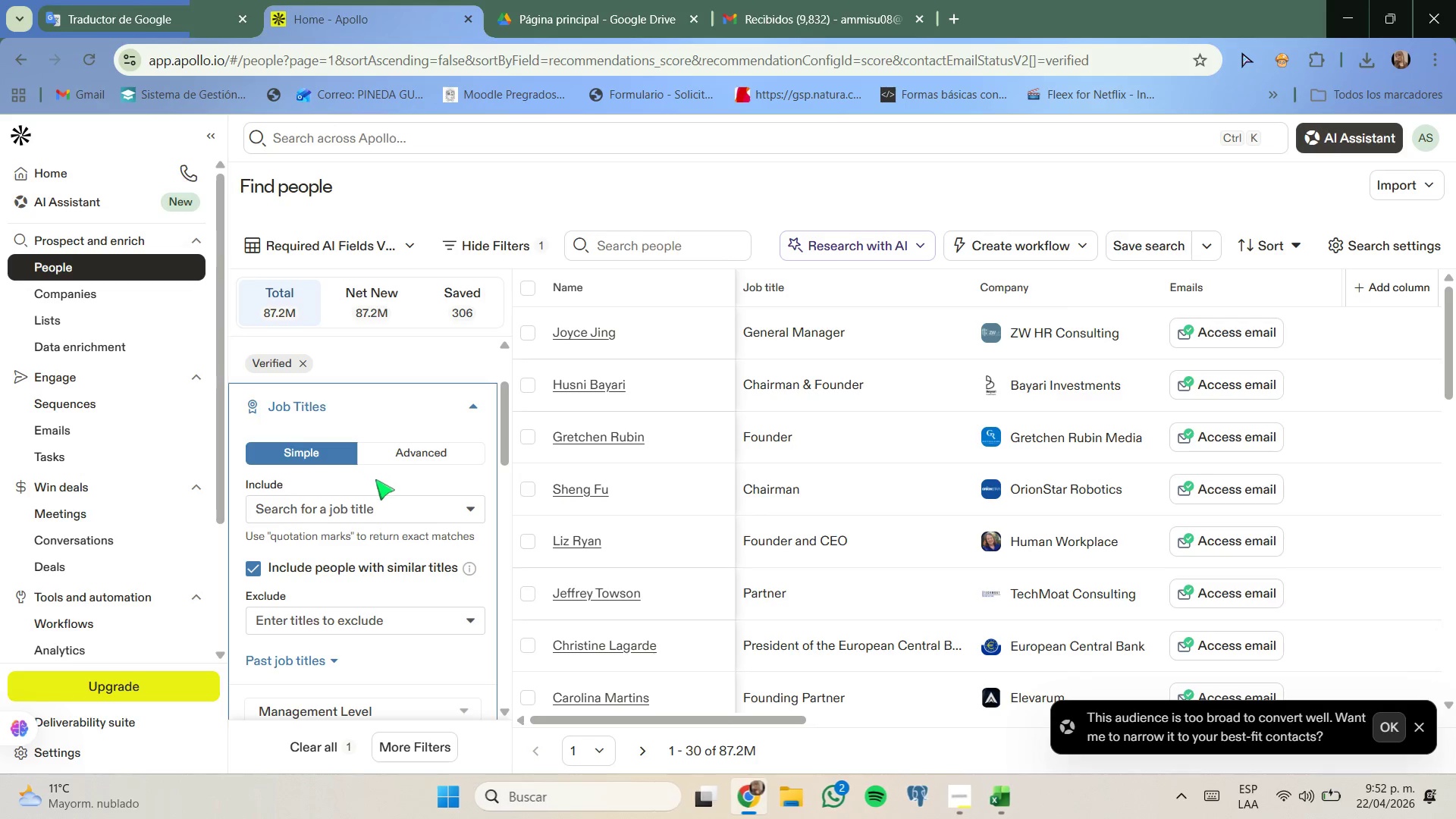 
left_click([387, 507])
 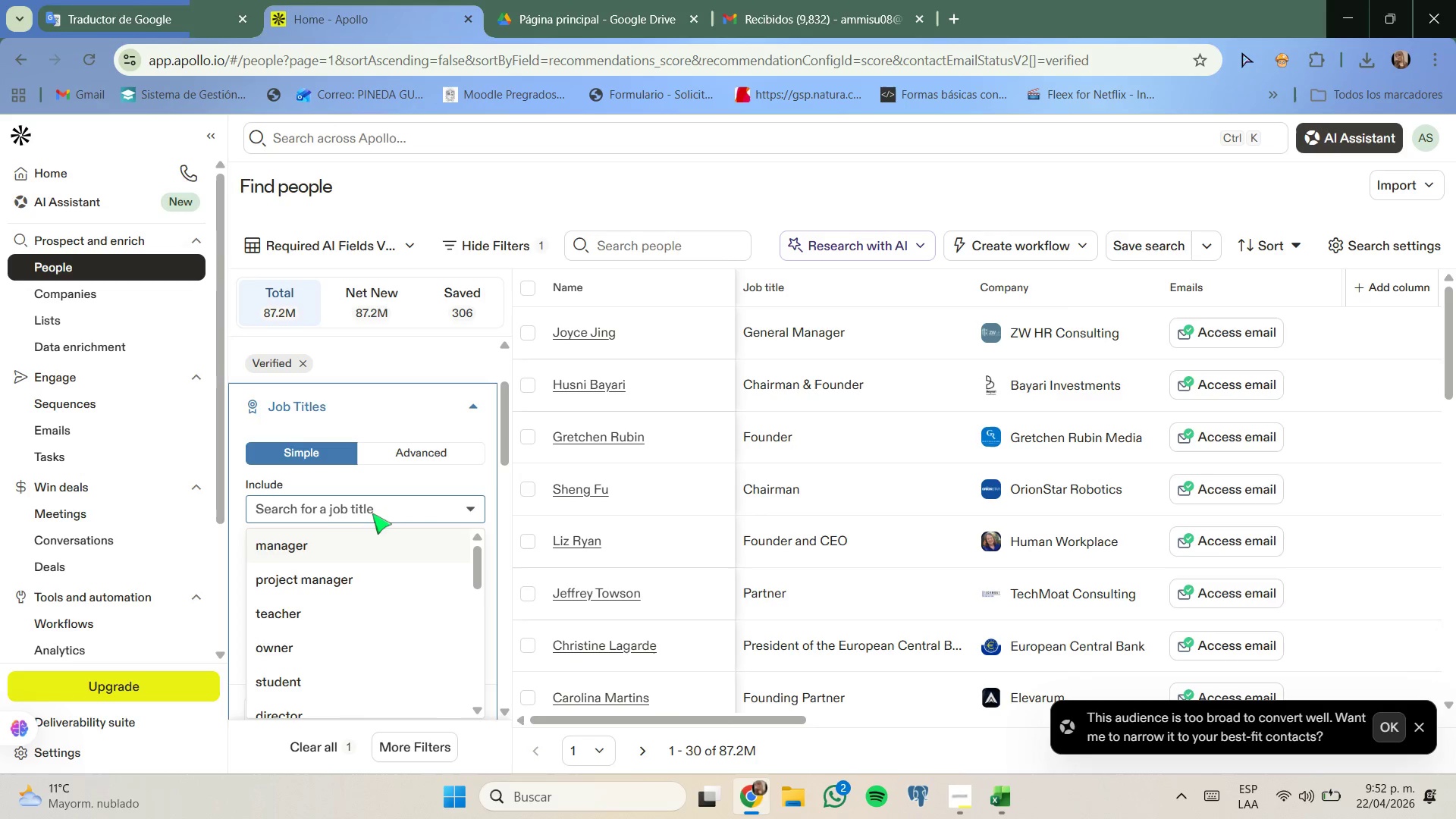 
key(N)
 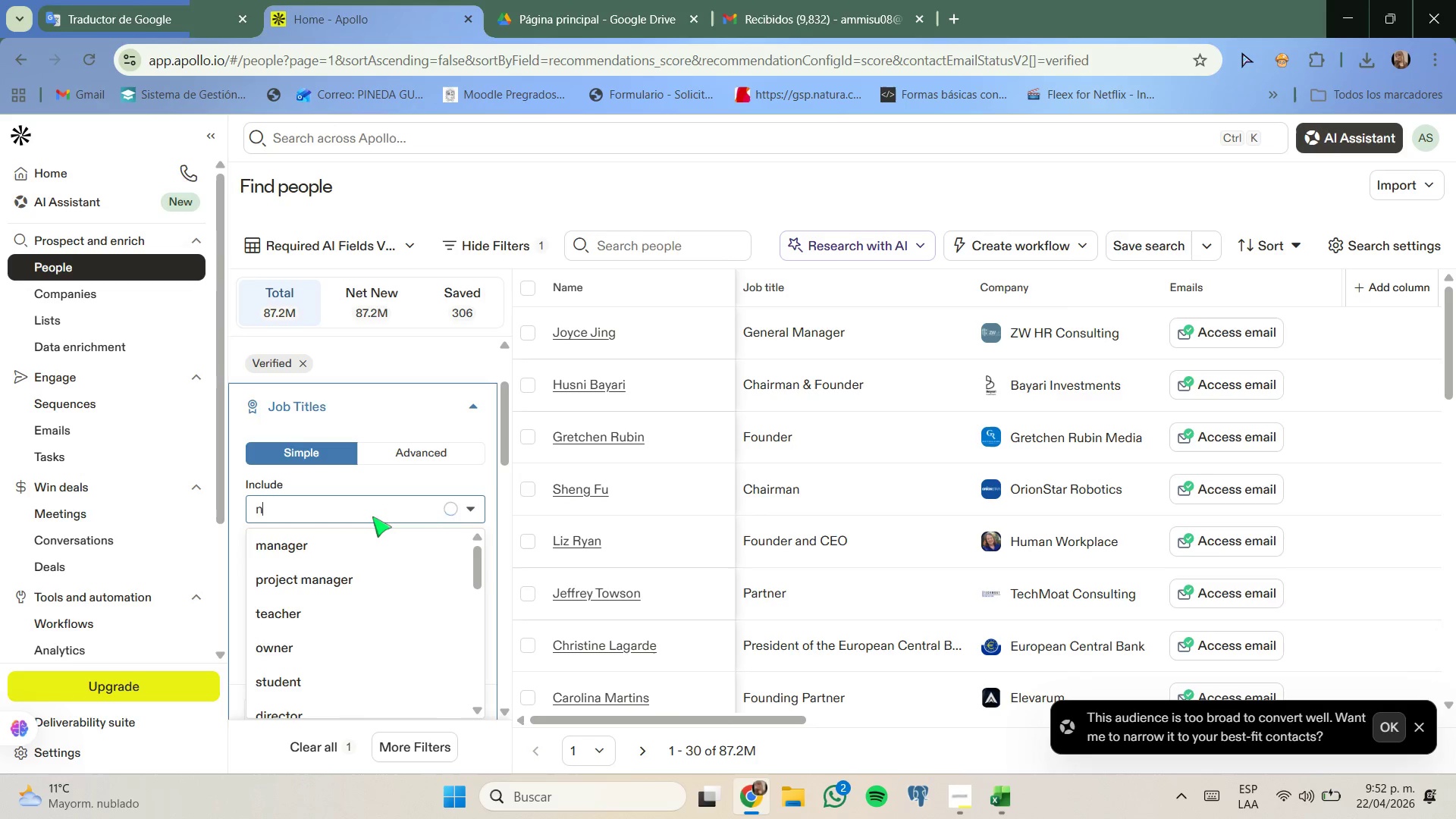 
type(i)
key(Backspace)
type(ail t)
 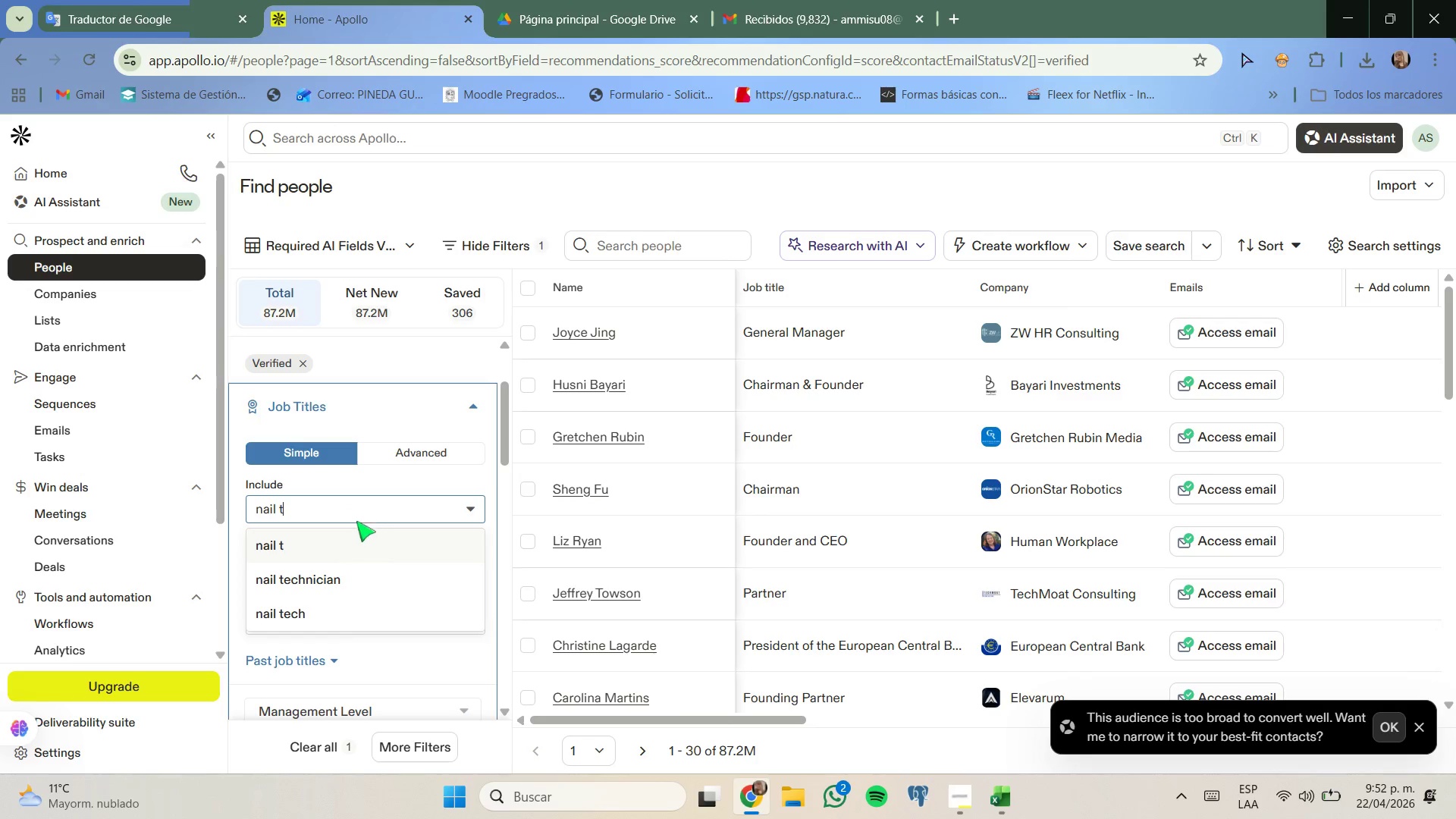 
left_click([360, 574])
 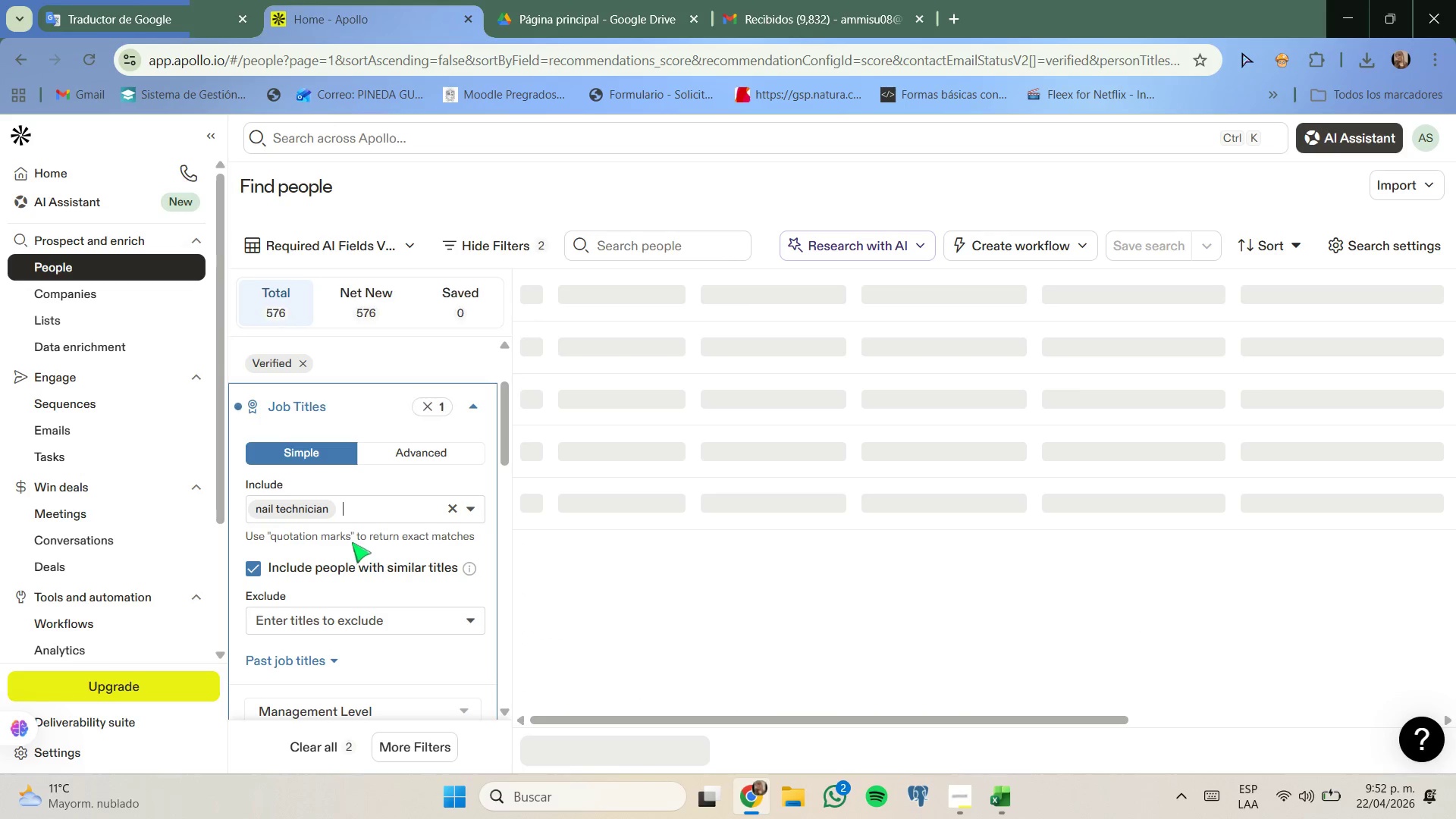 
type(salon )
 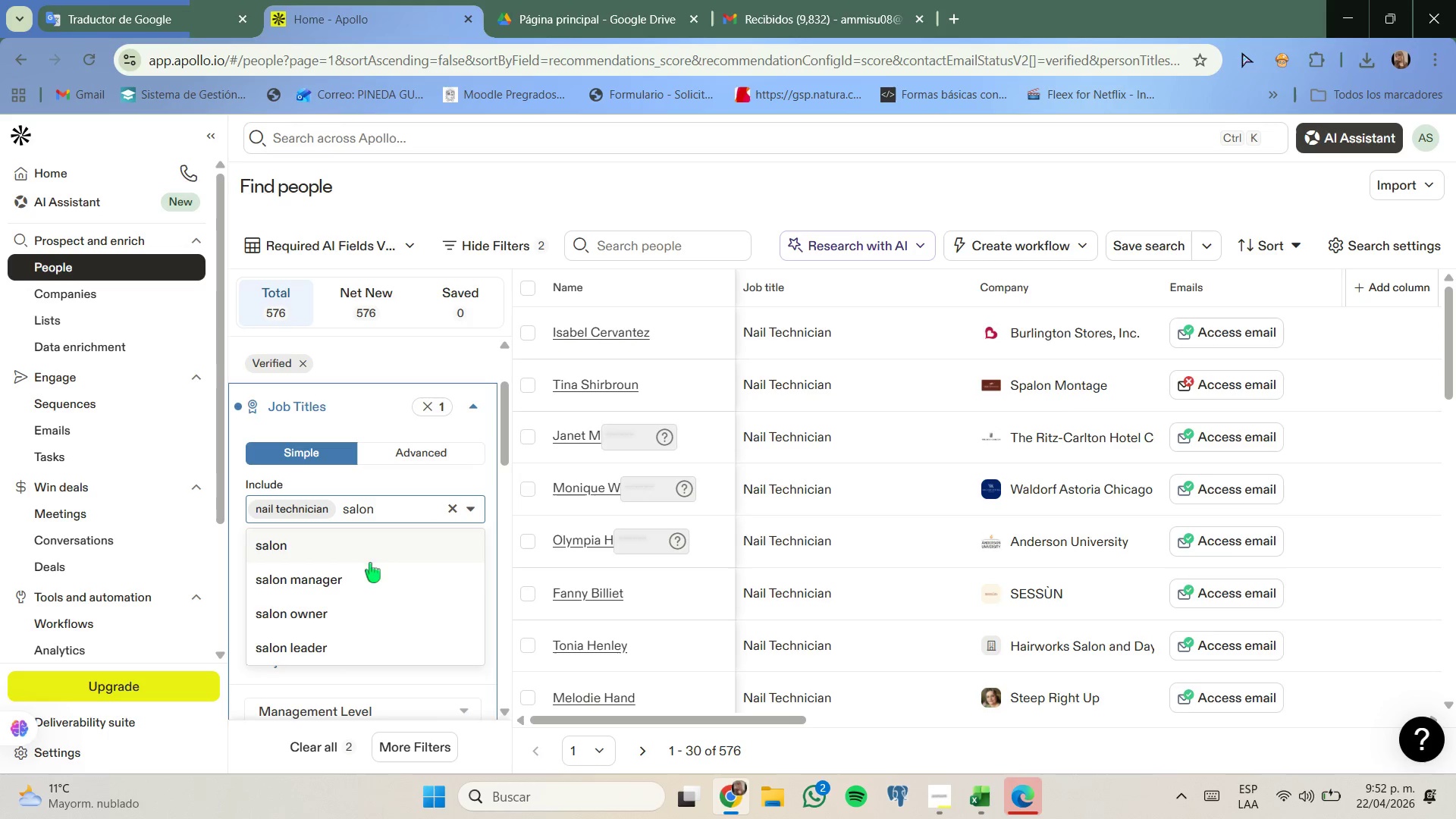 
wait(6.22)
 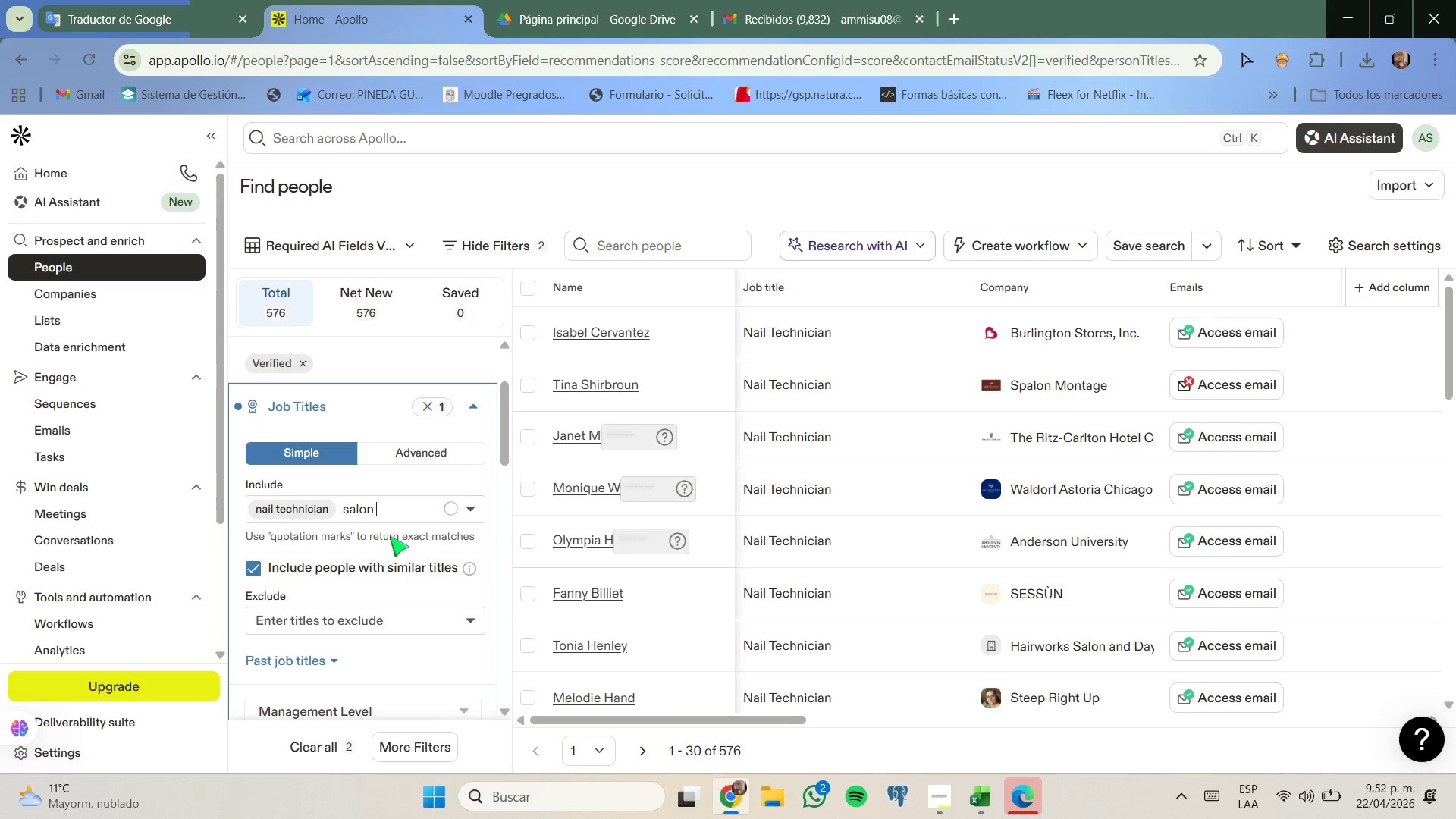 
left_click([344, 604])
 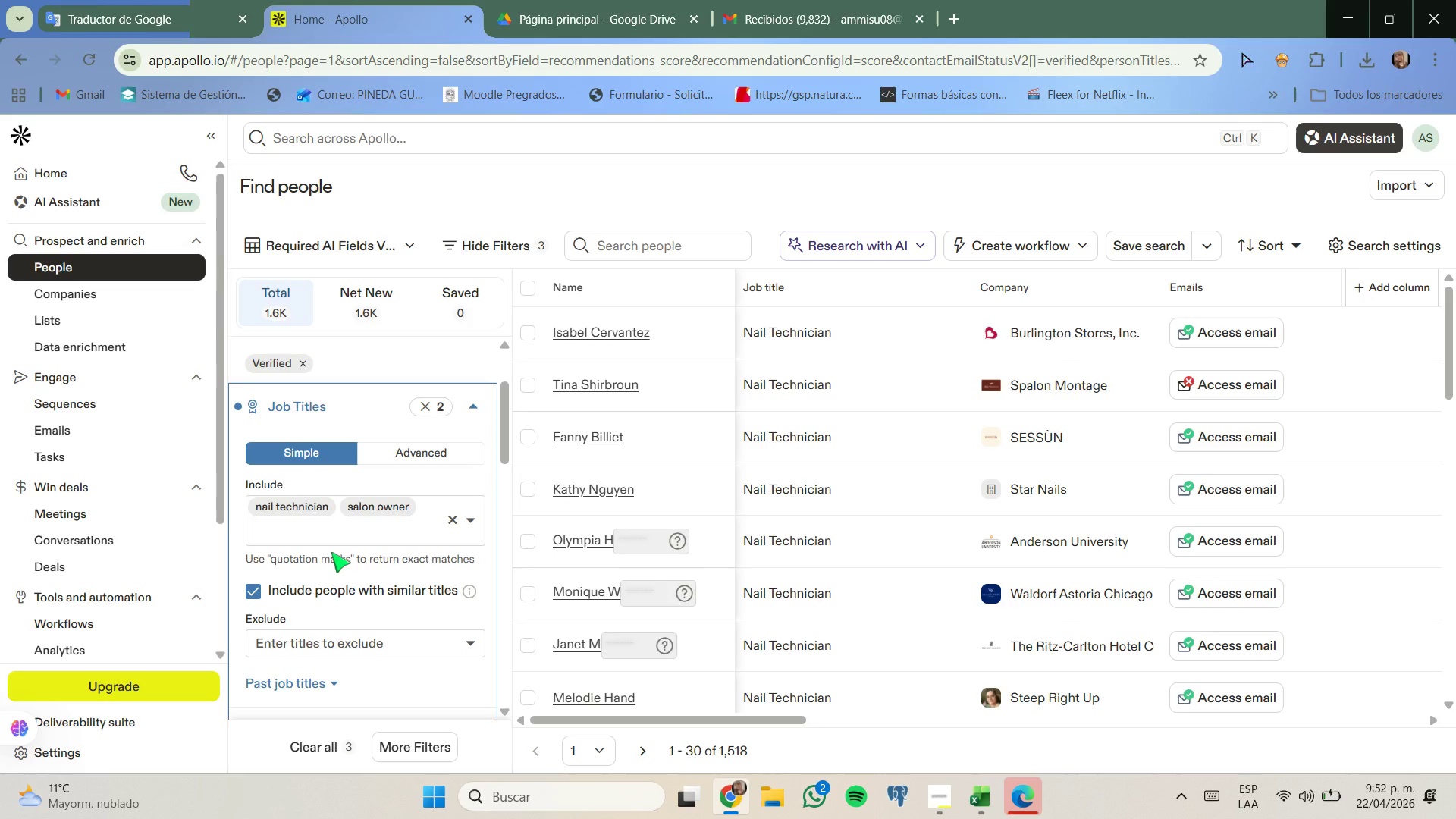 
wait(6.44)
 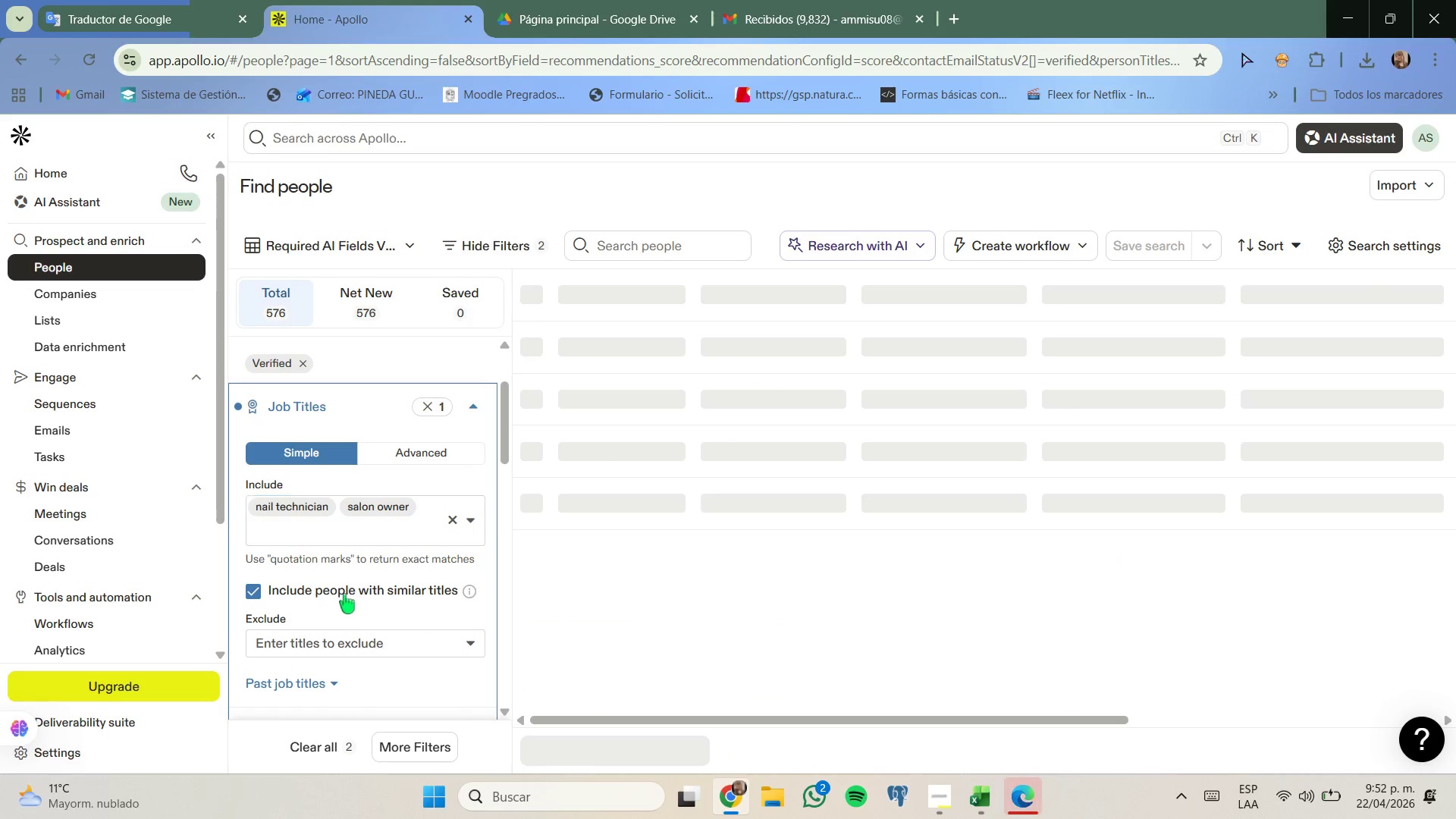 
type(lead manic)
 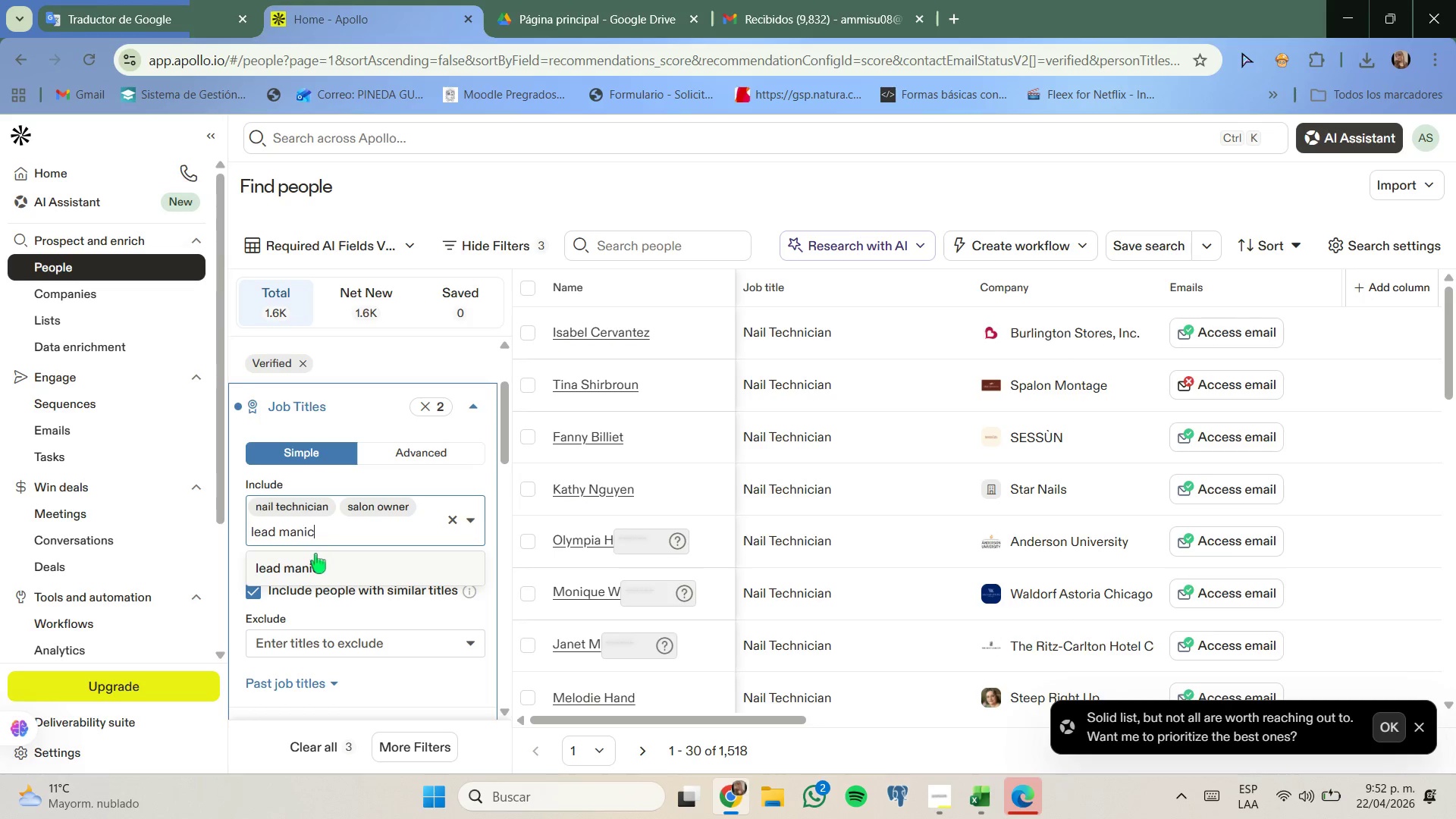 
type(urist)
 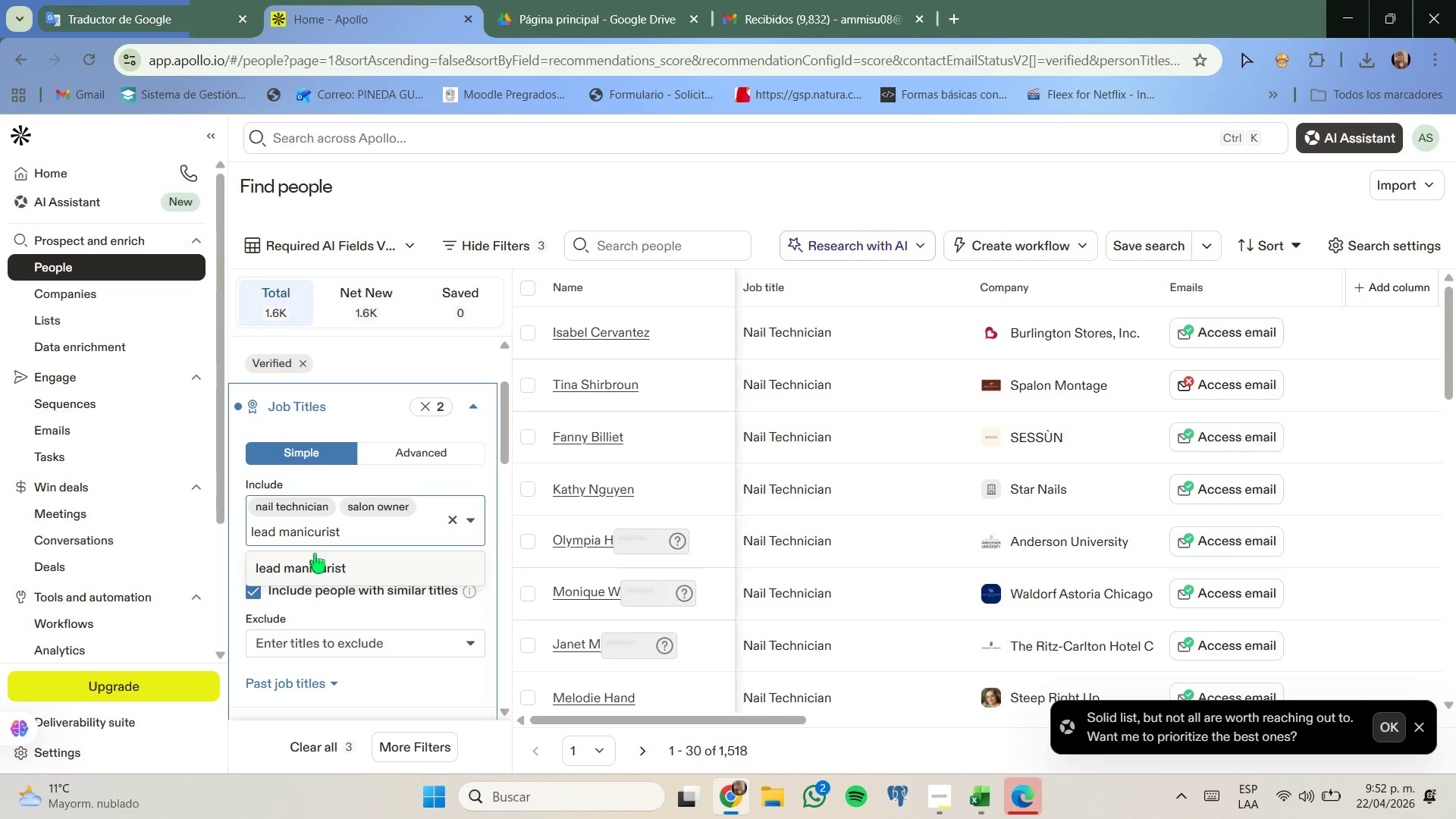 
left_click([333, 561])
 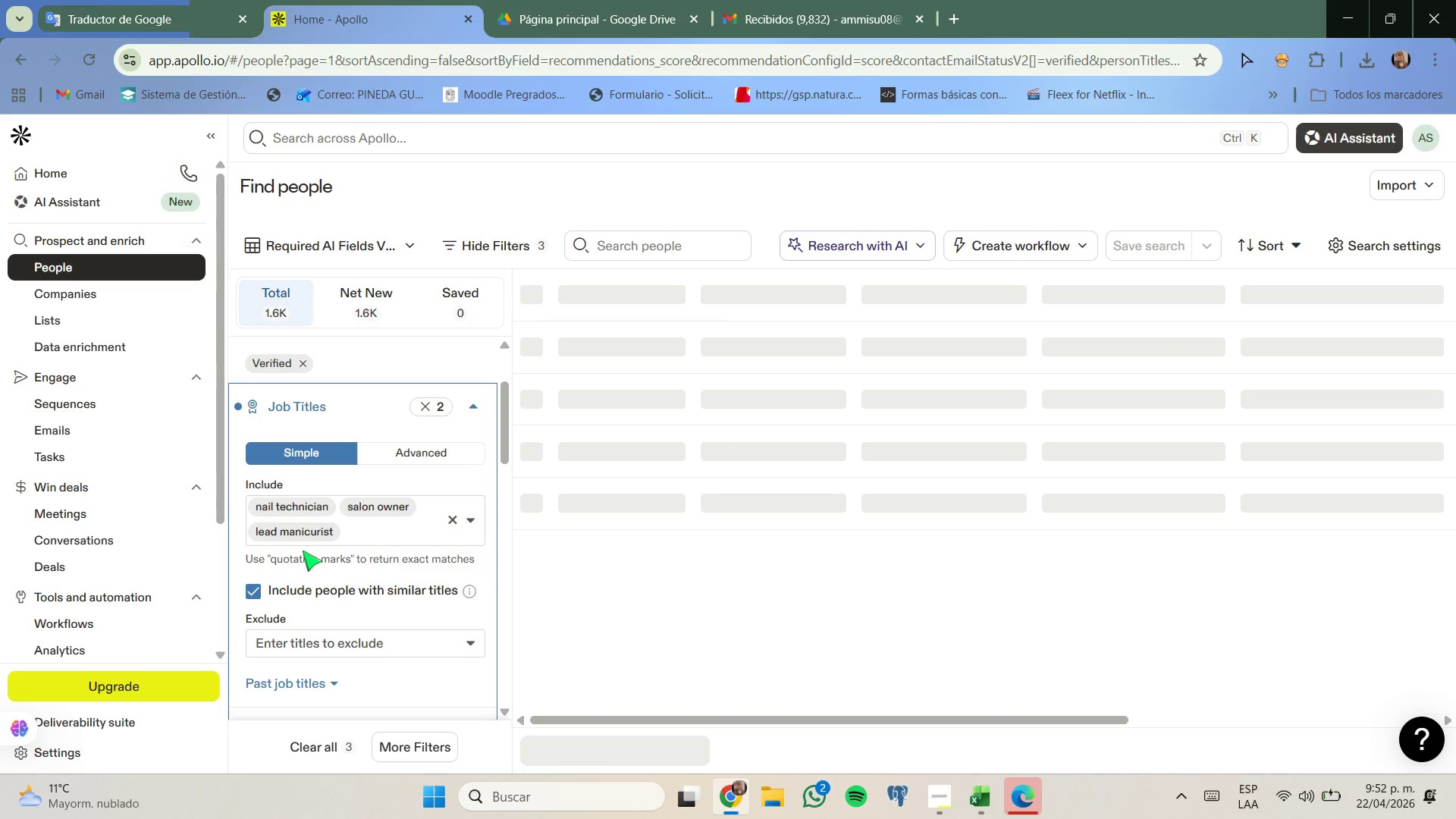 
type(founder)
 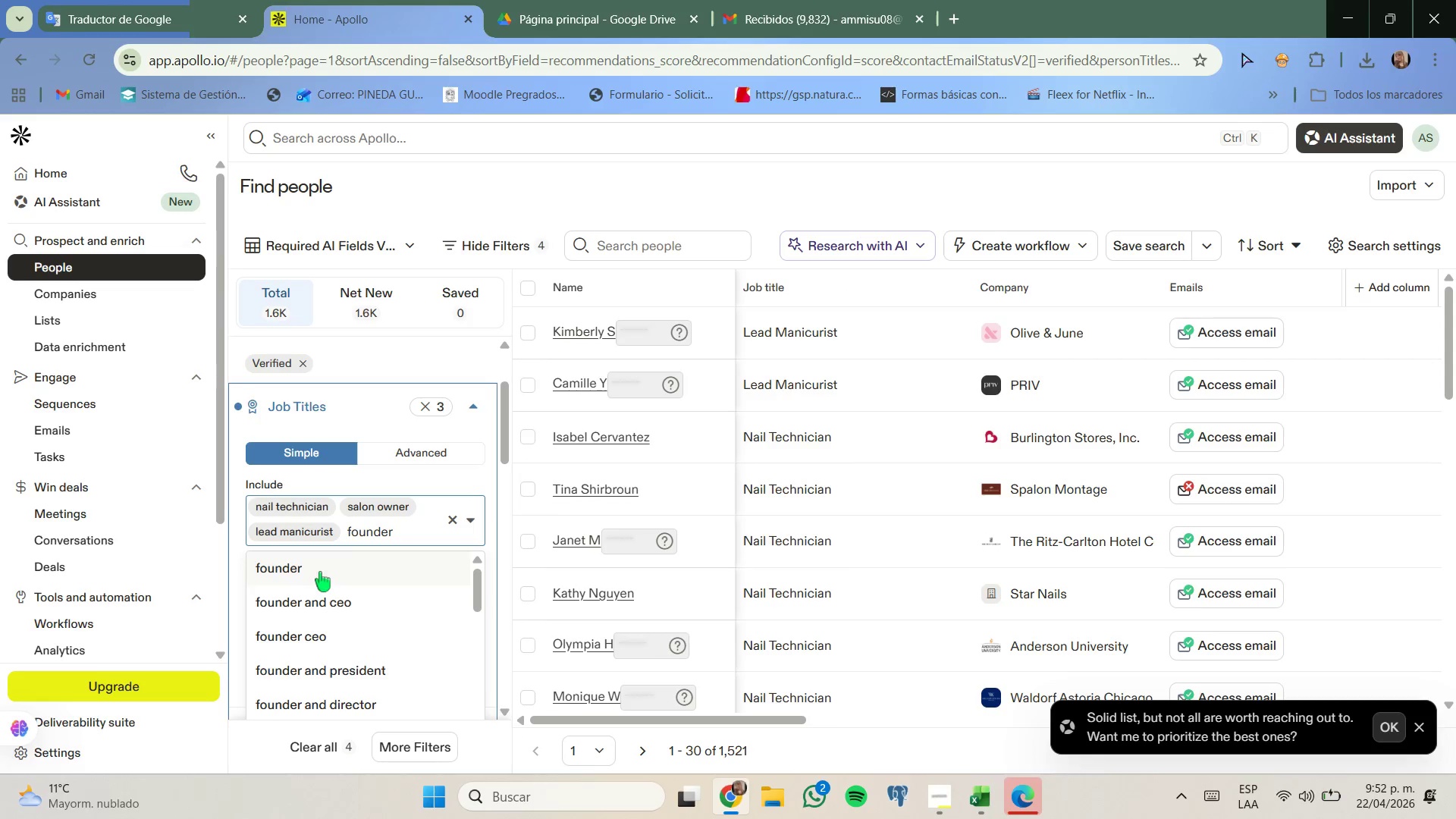 
wait(10.61)
 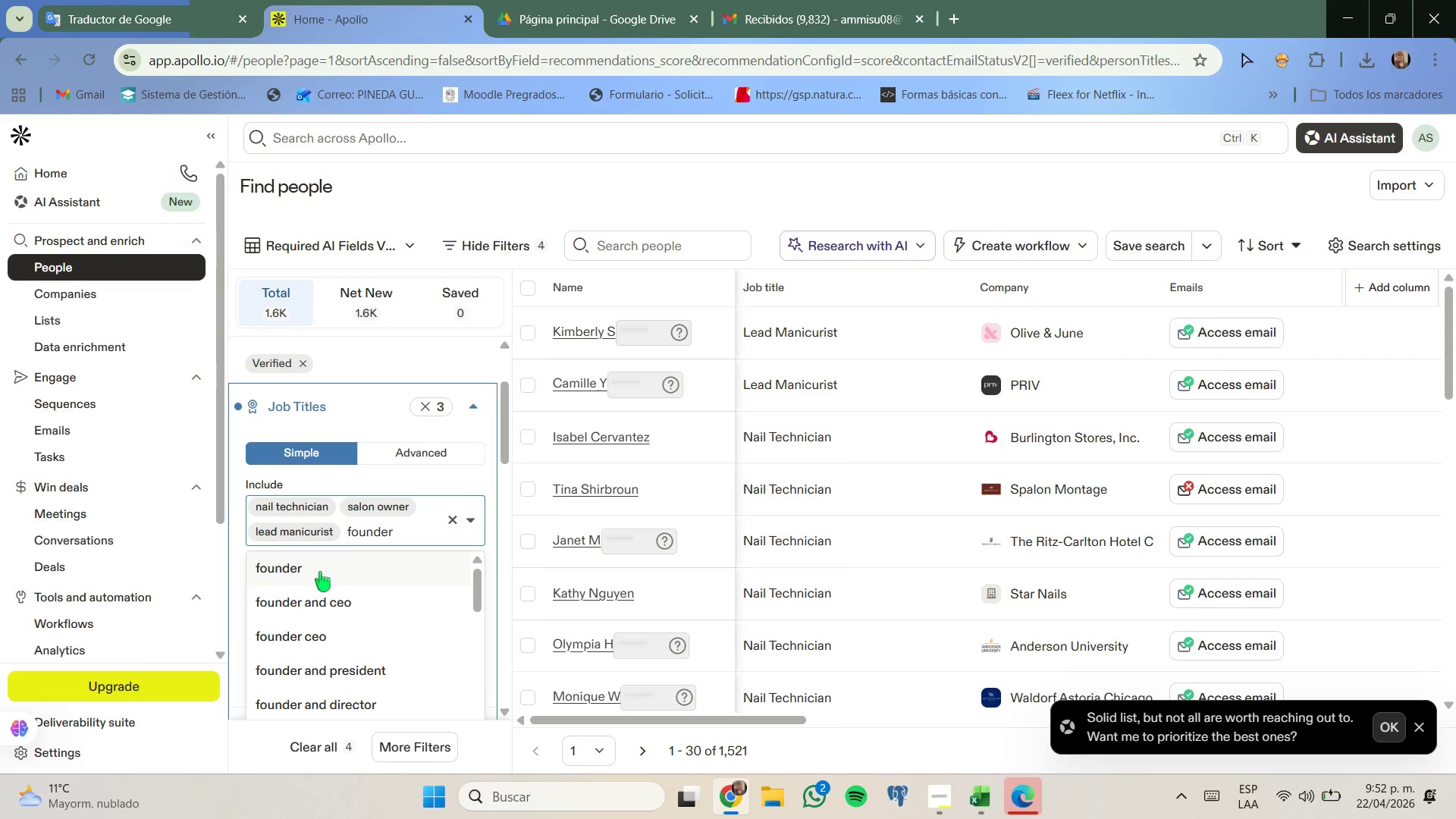 
scroll: coordinate [336, 524], scroll_direction: none, amount: 0.0
 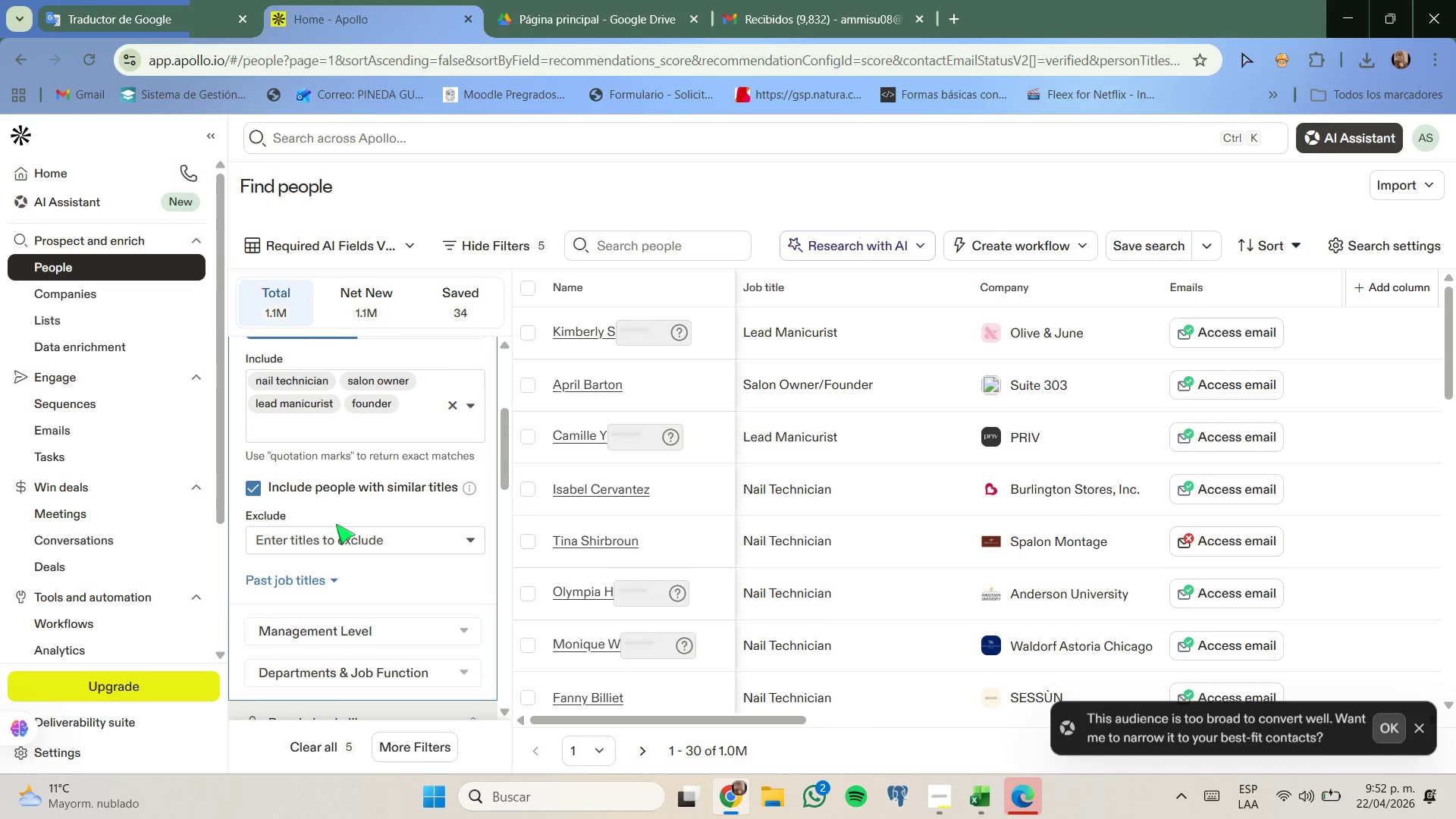 
scroll: coordinate [336, 524], scroll_direction: down, amount: 1.0
 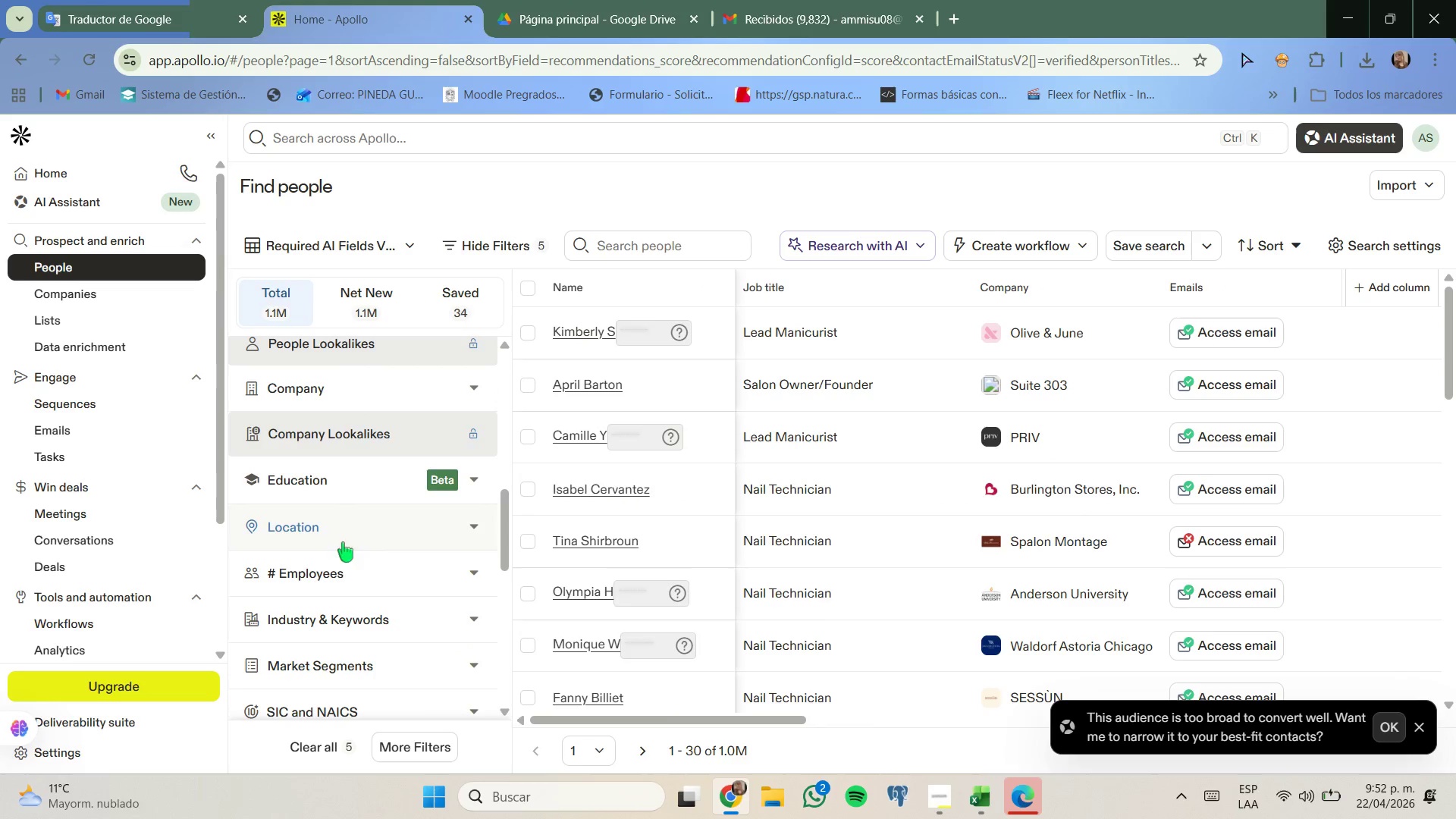 
left_click([358, 610])
 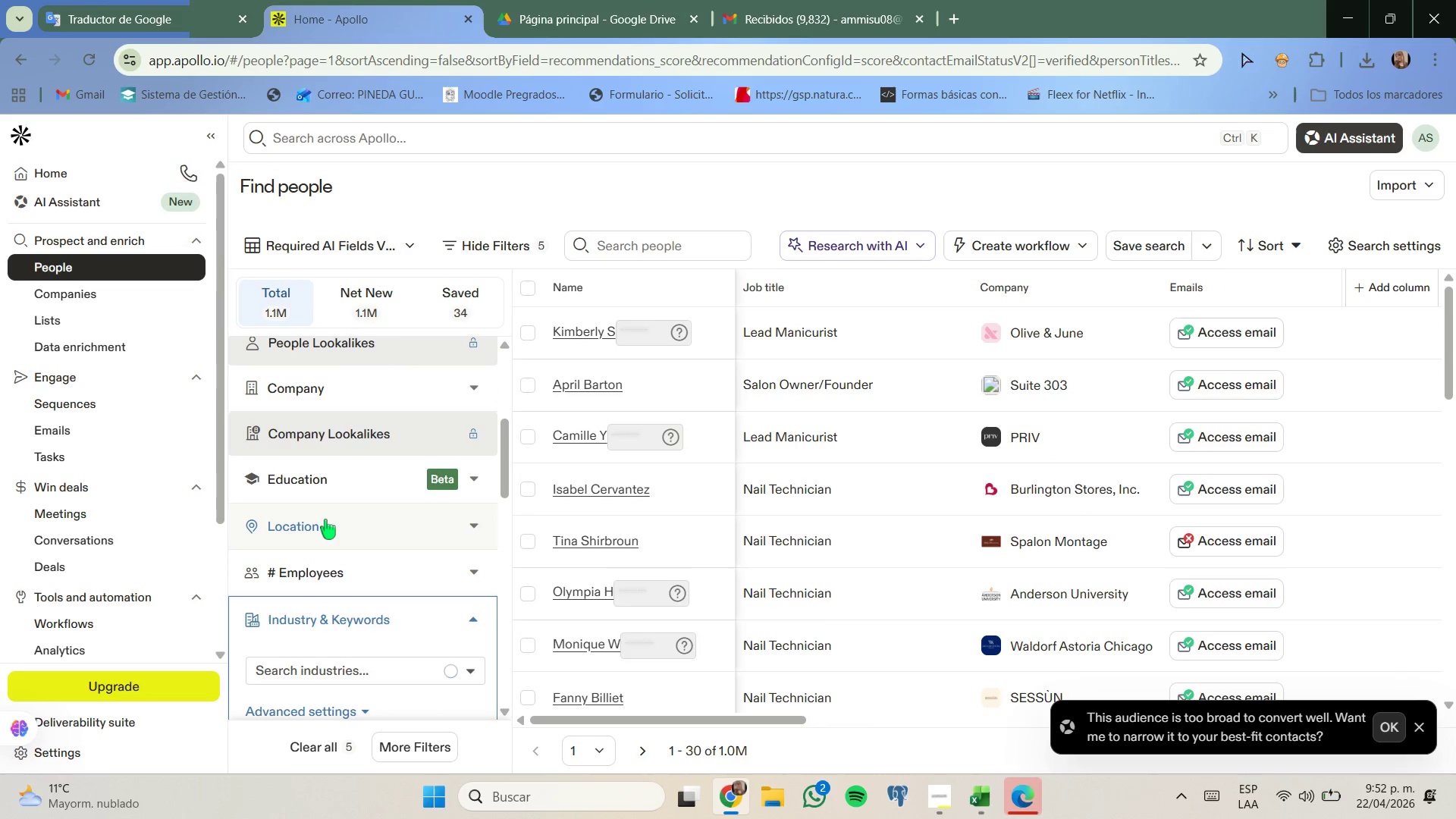 
scroll: coordinate [325, 519], scroll_direction: down, amount: 2.0
 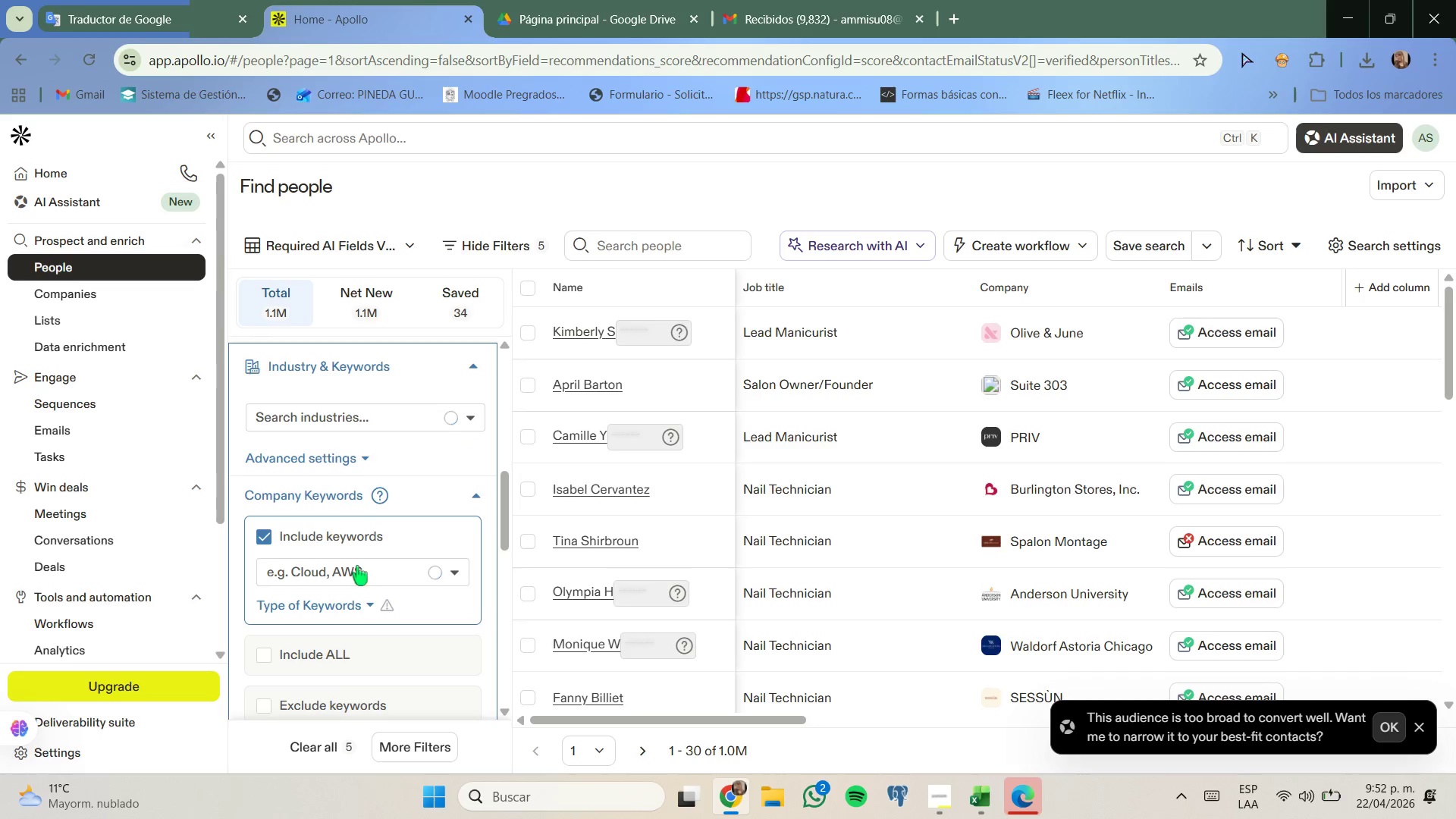 
left_click([358, 567])
 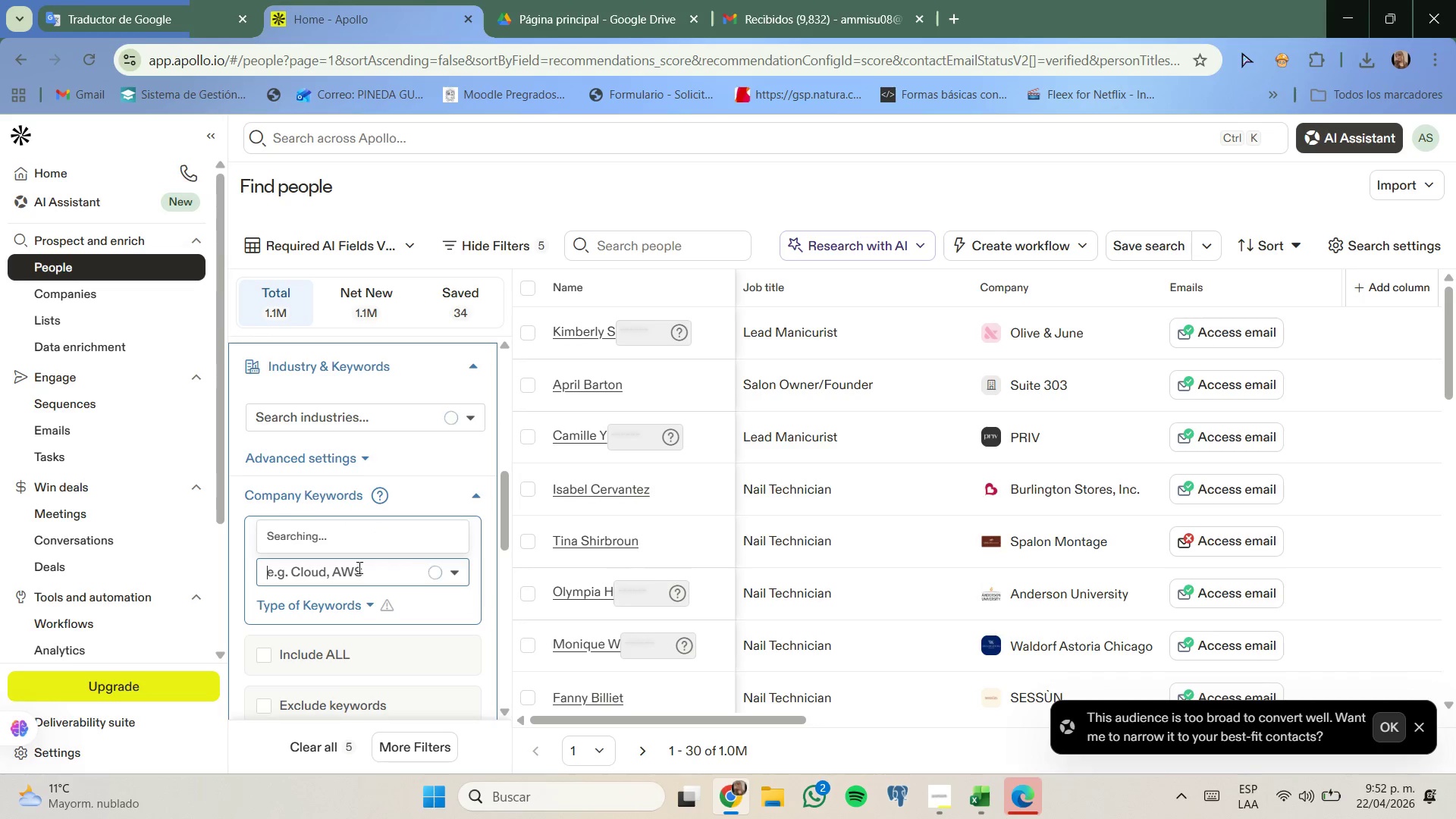 
type(nail stu)
 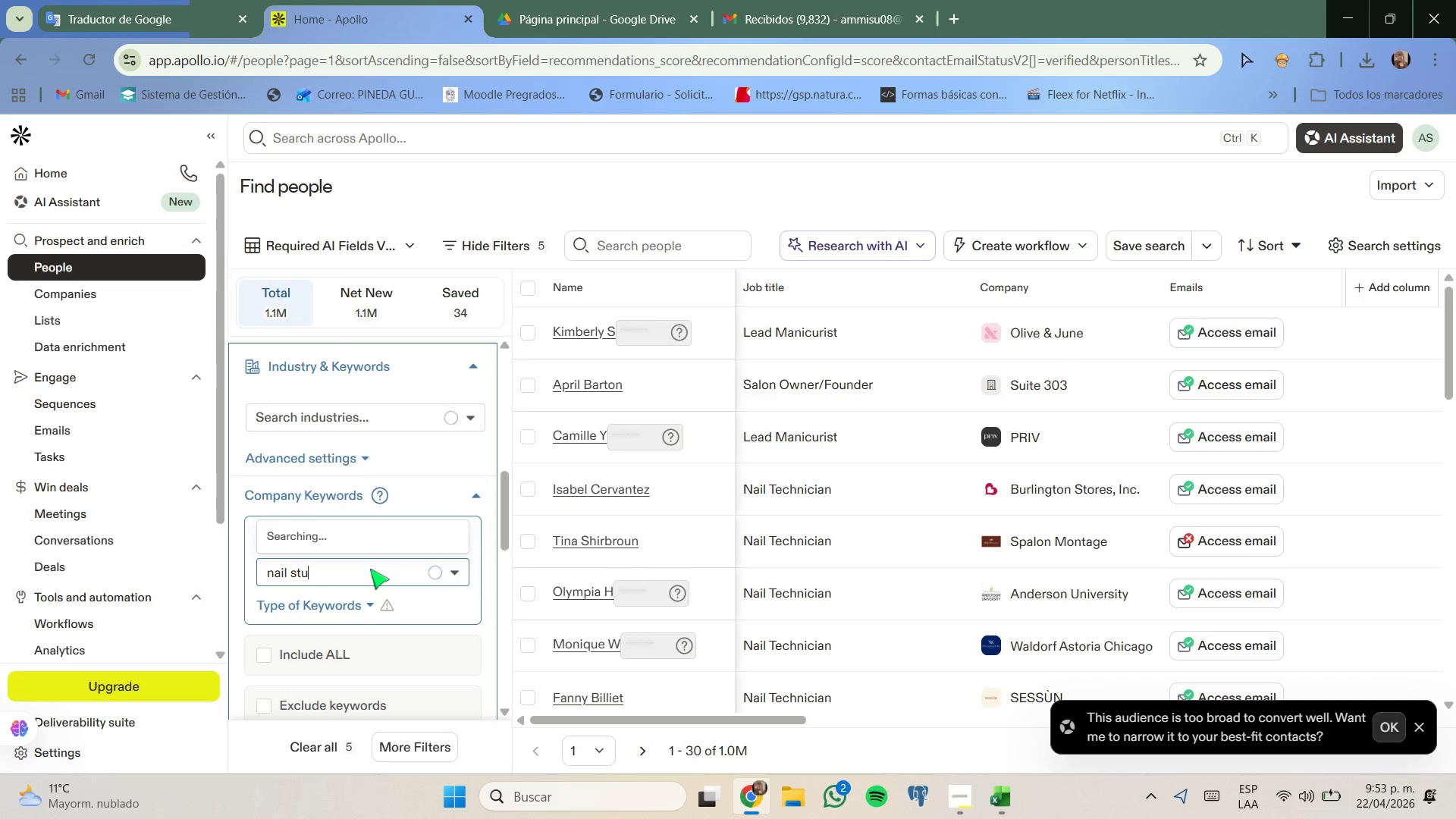 
wait(13.36)
 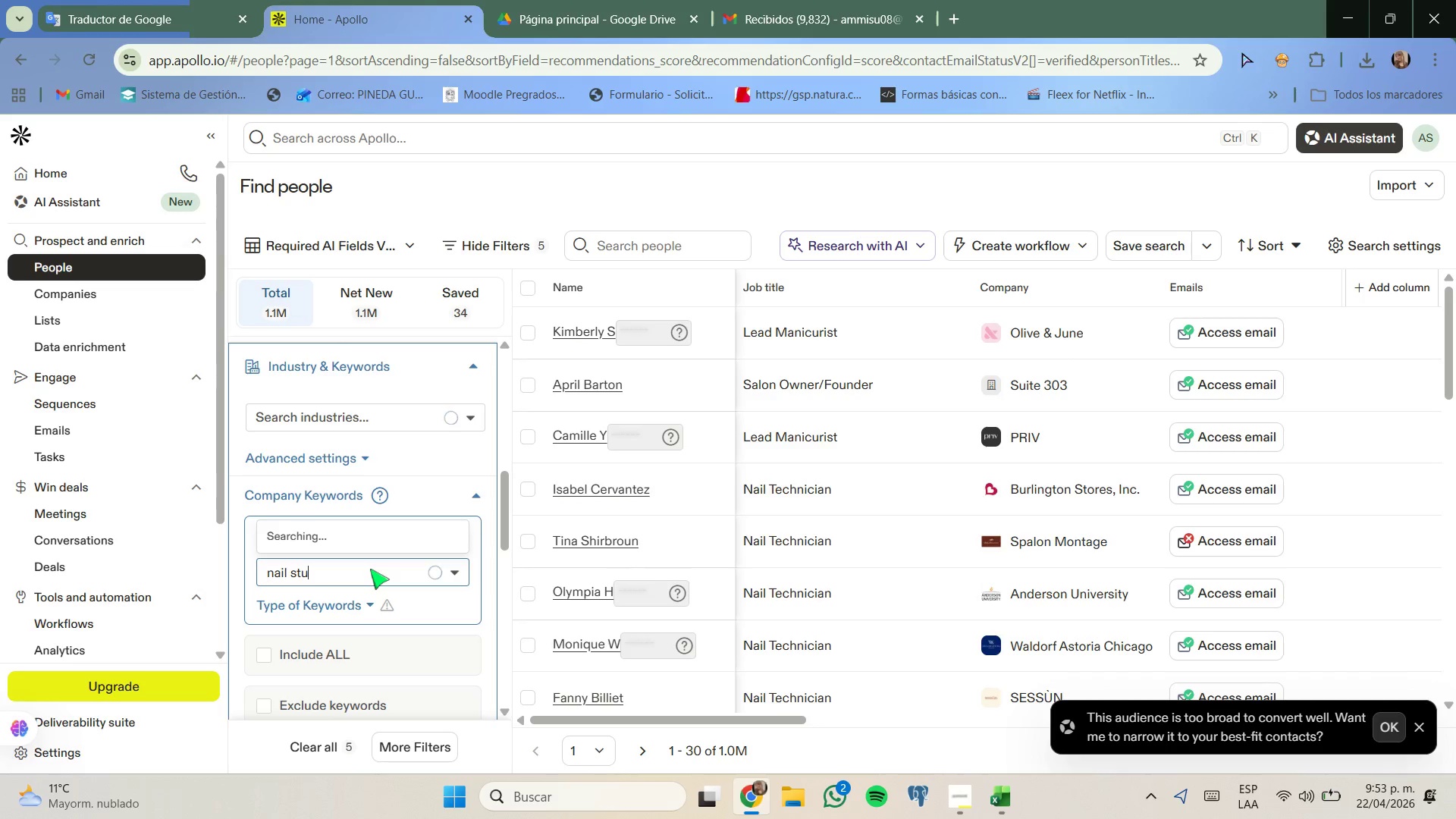 
left_click([921, 788])